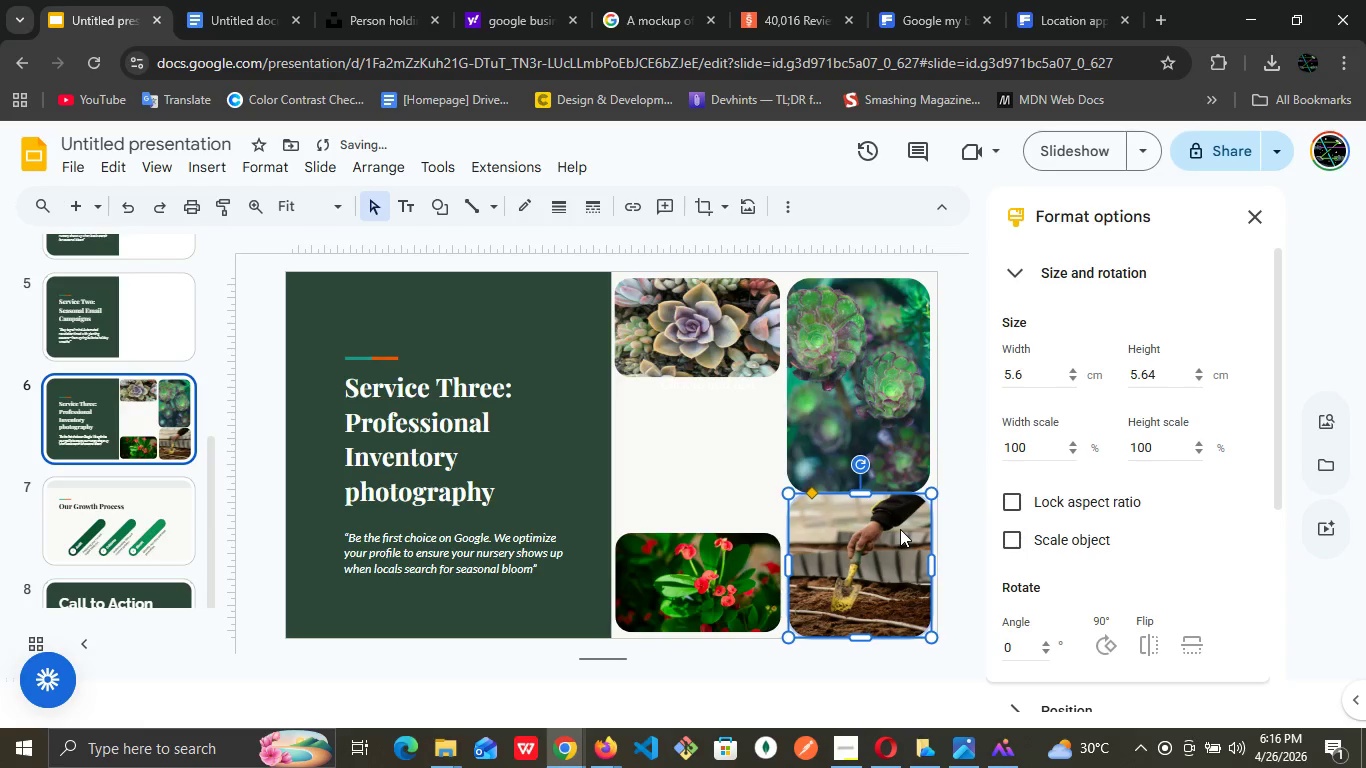 
key(ArrowLeft)
 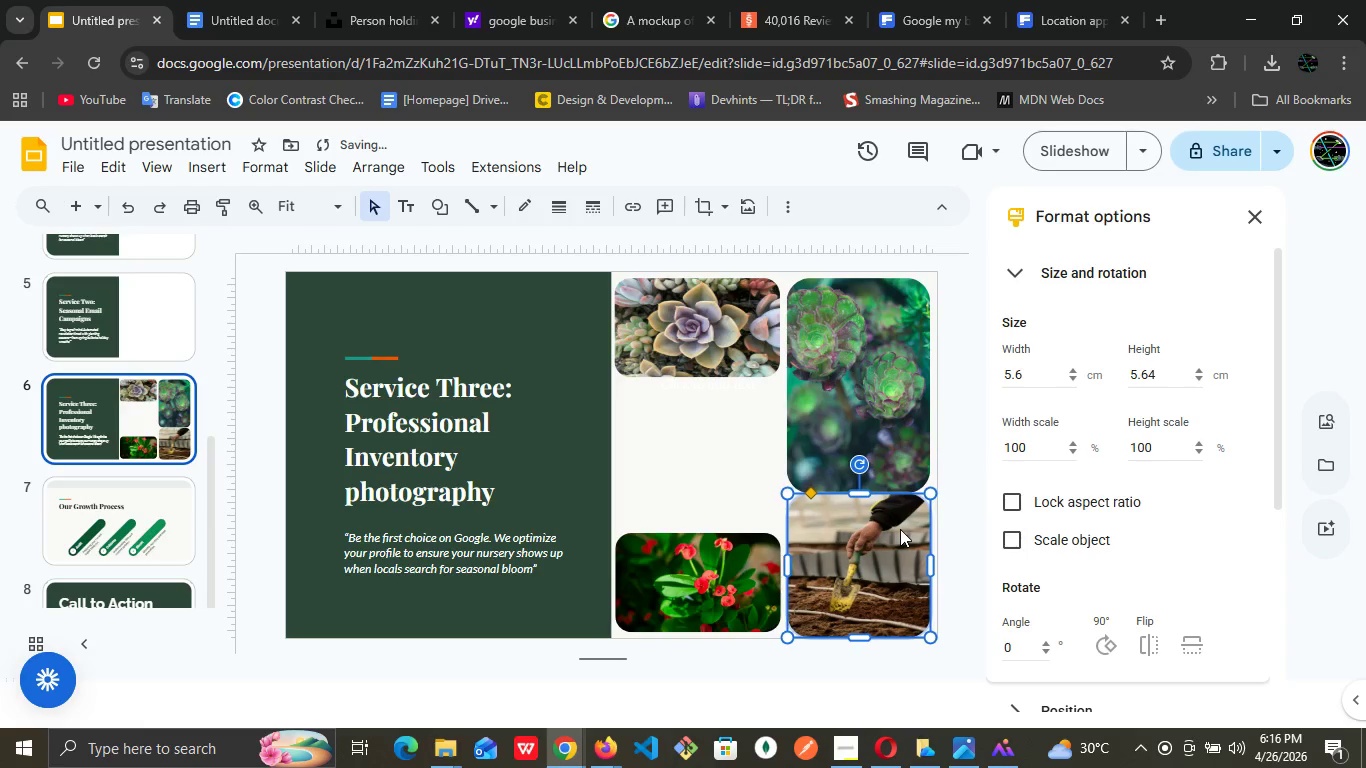 
key(ArrowLeft)
 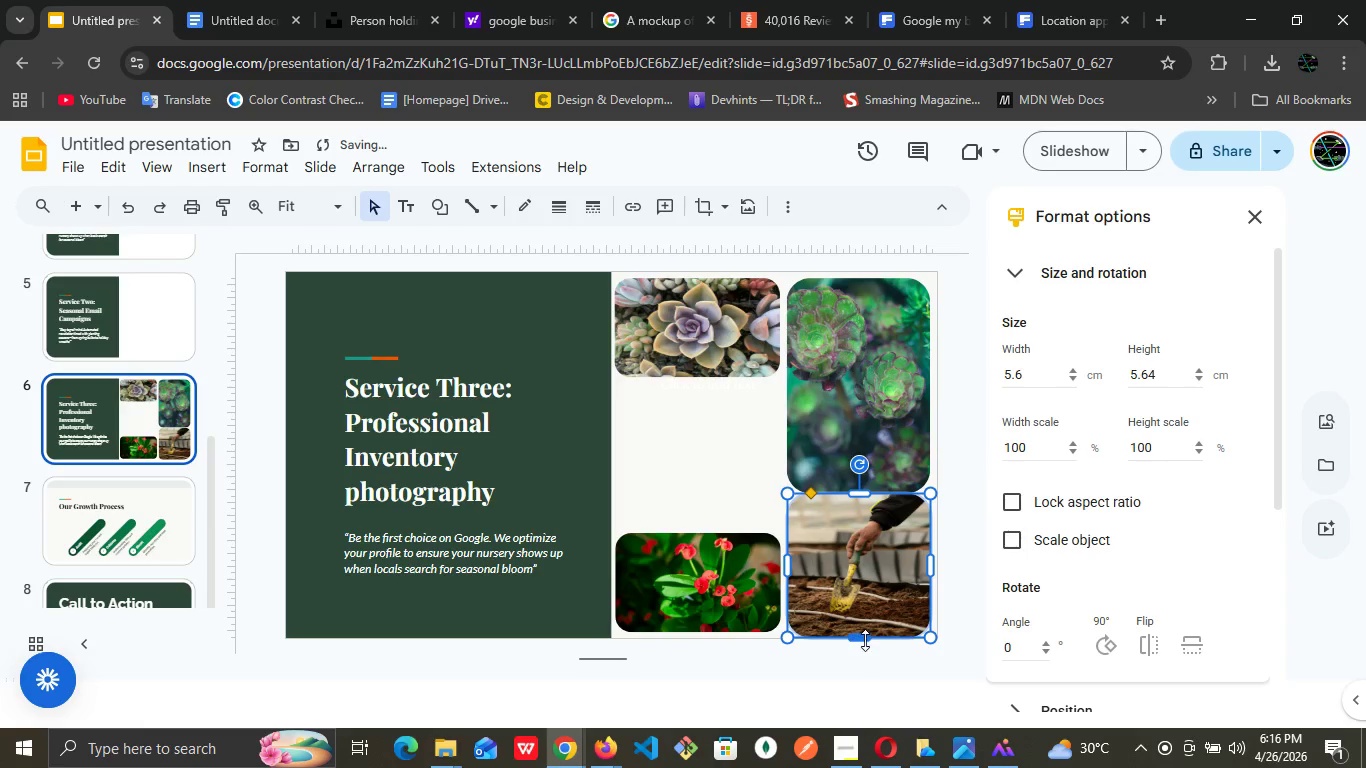 
left_click_drag(start_coordinate=[863, 640], to_coordinate=[865, 626])
 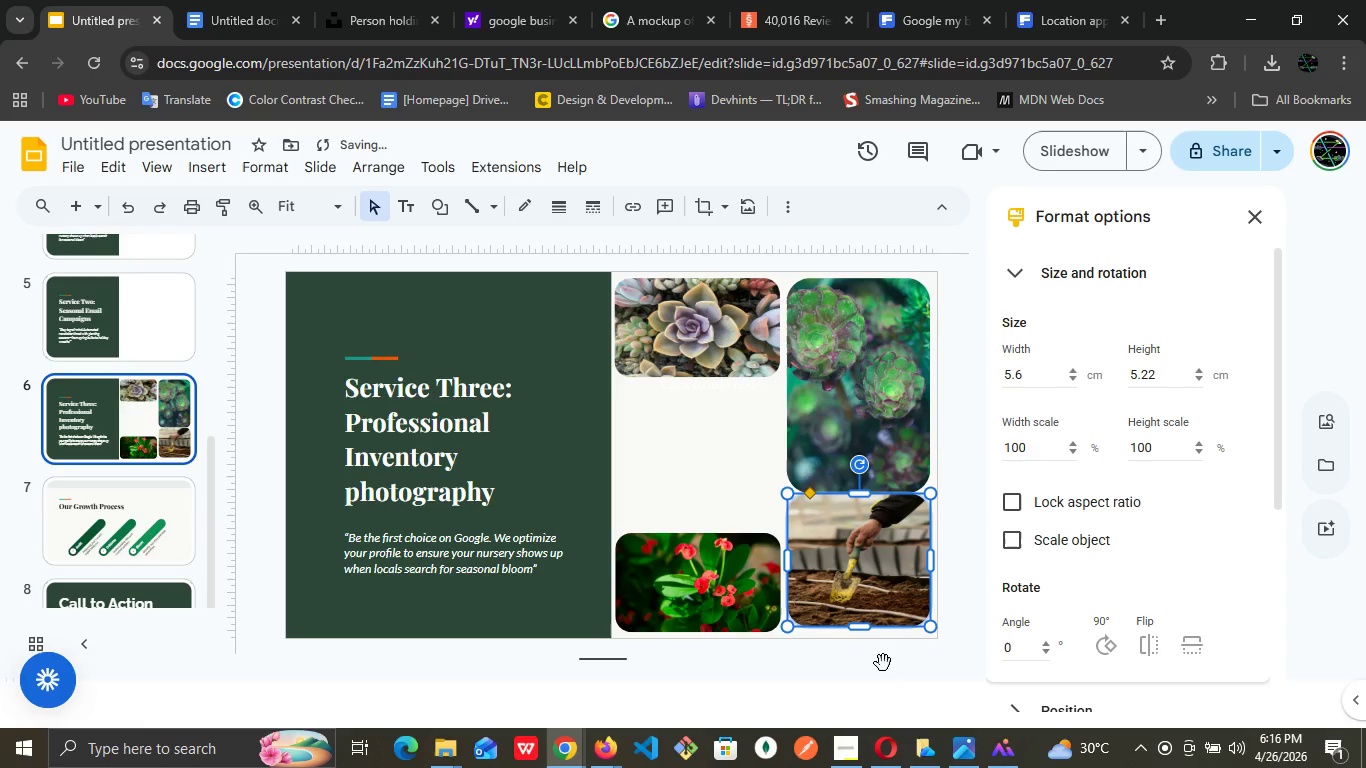 
left_click([883, 663])
 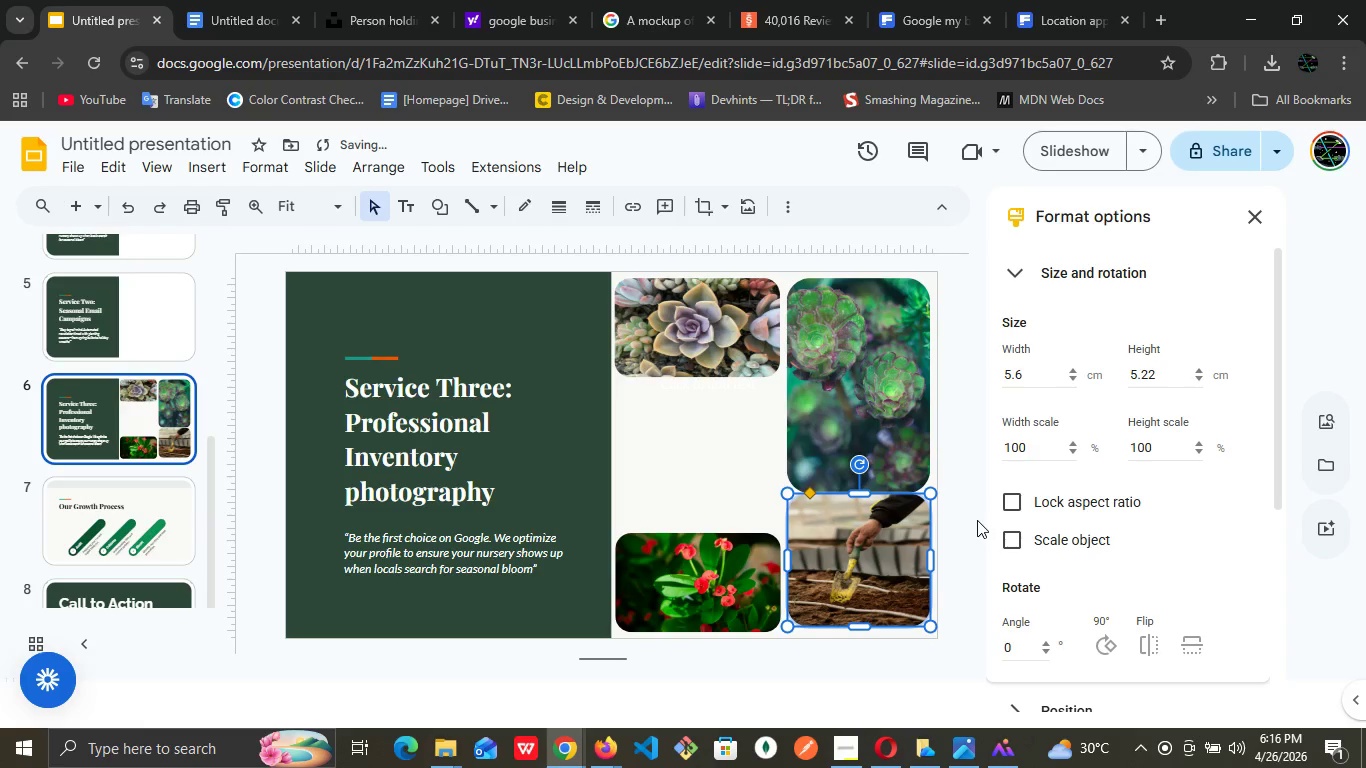 
left_click([977, 520])
 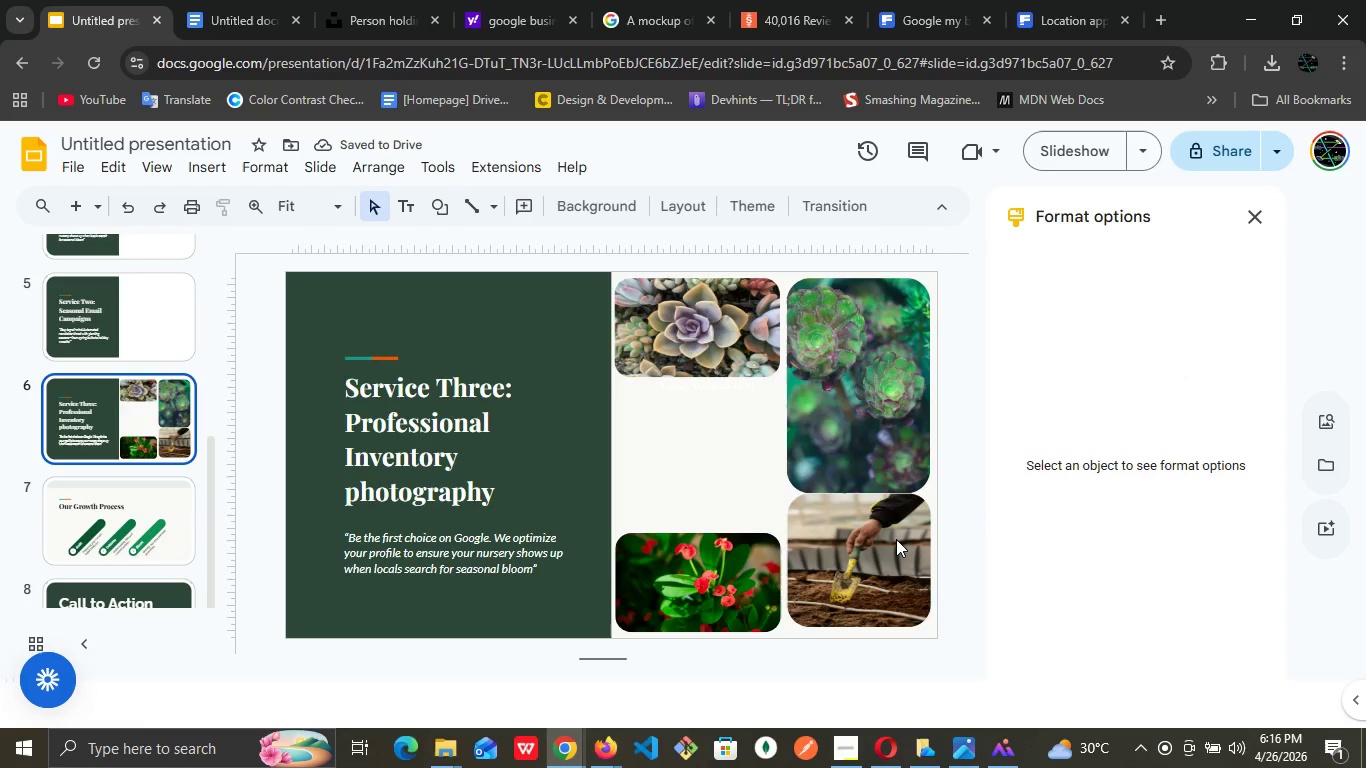 
left_click([896, 539])
 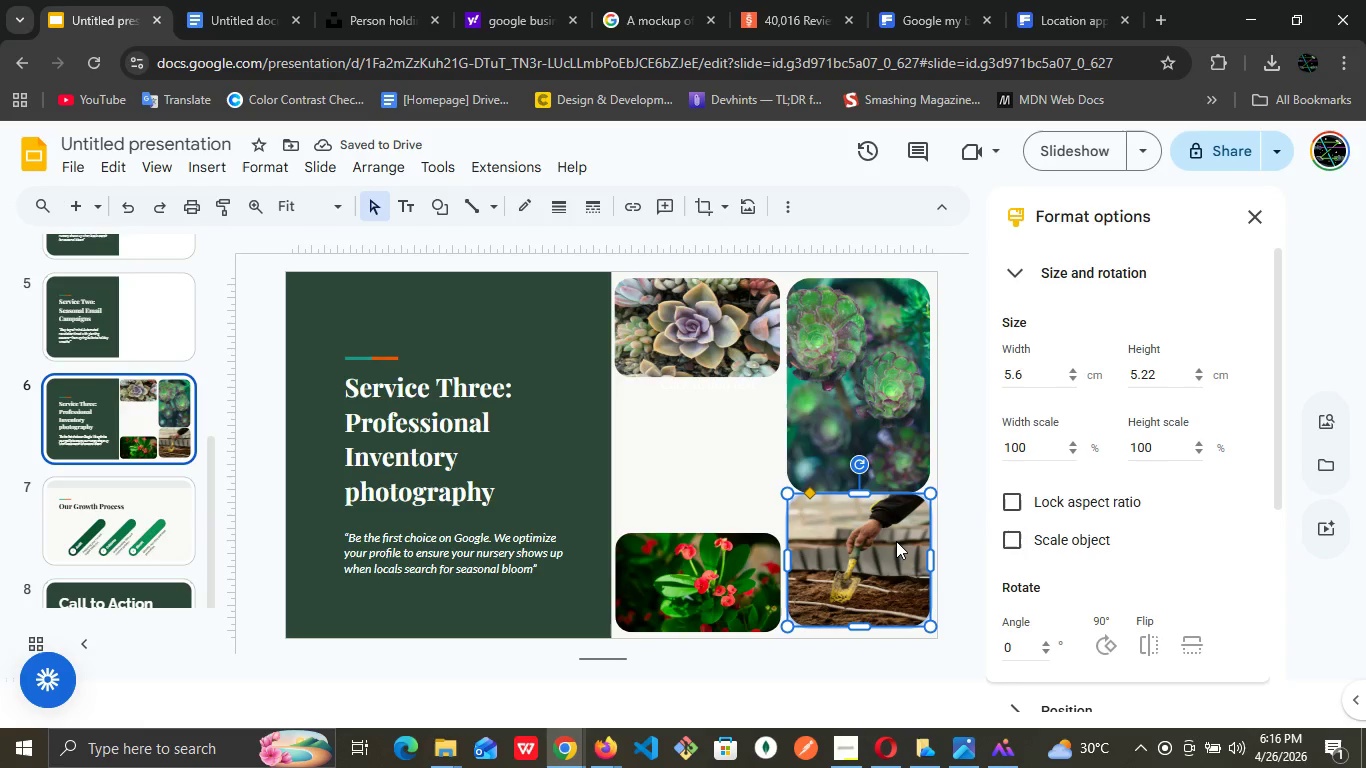 
key(ArrowDown)
 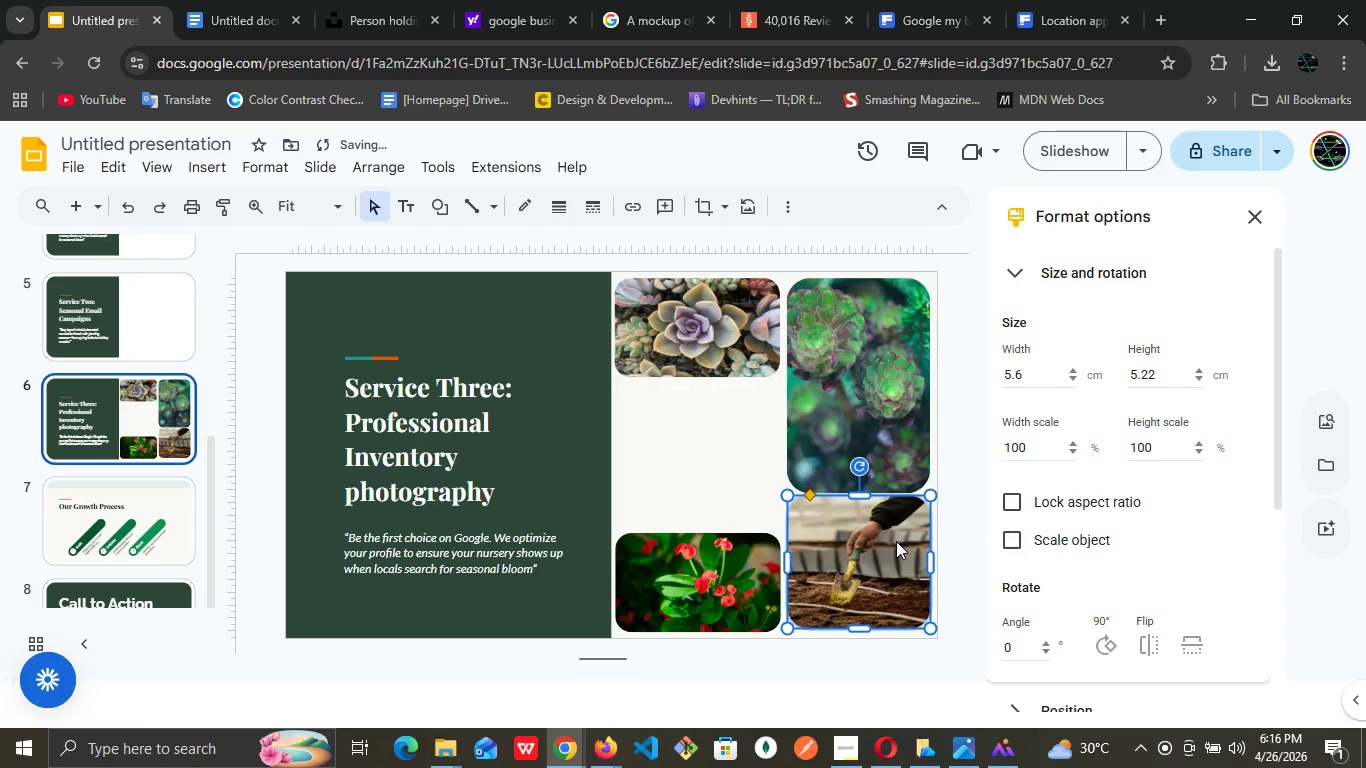 
key(ArrowDown)
 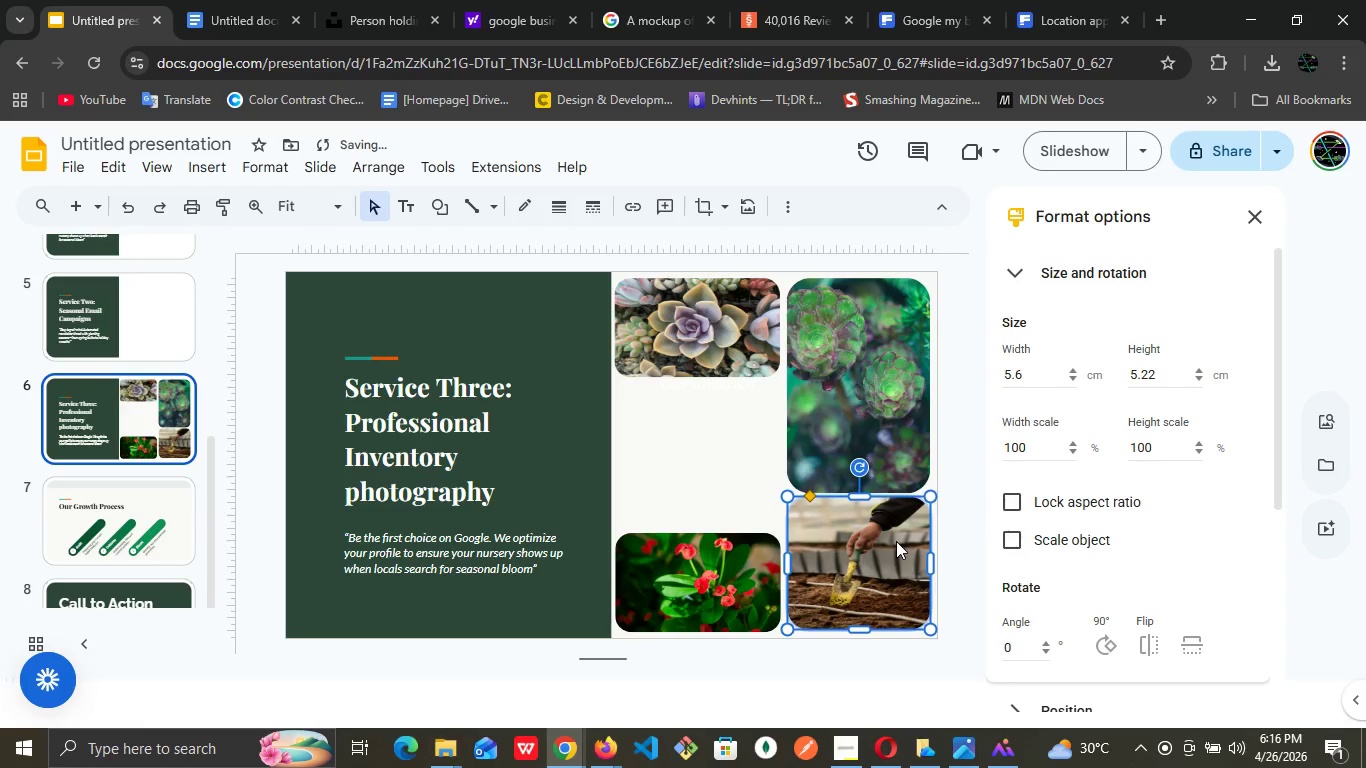 
key(ArrowDown)
 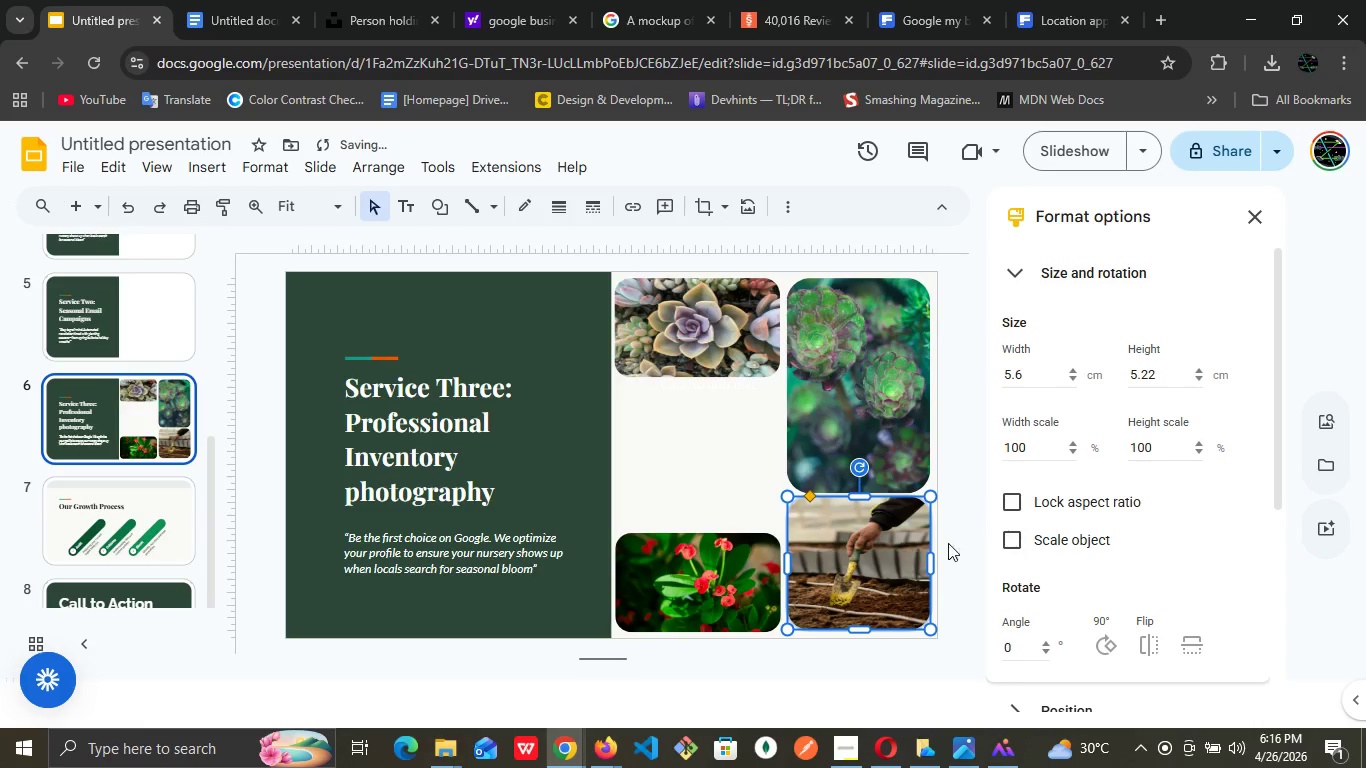 
key(ArrowDown)
 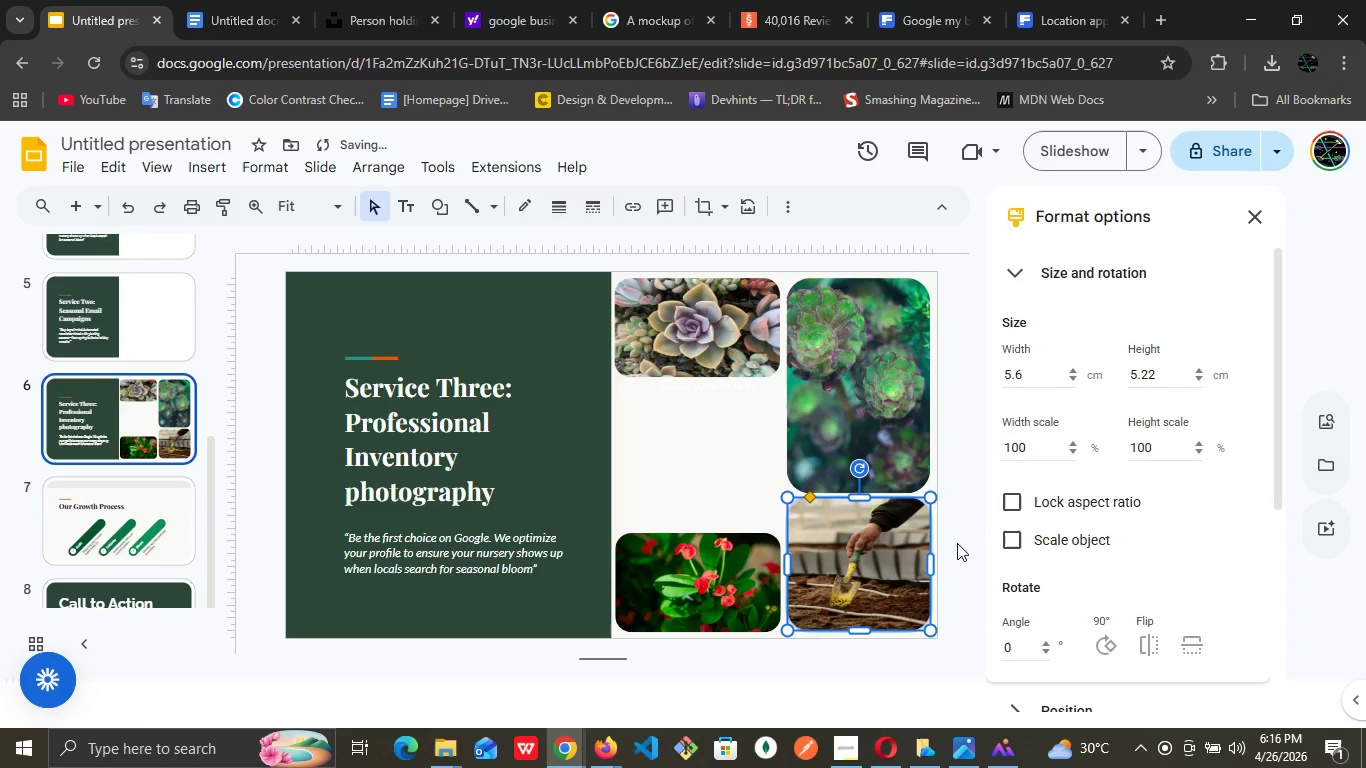 
left_click([957, 543])
 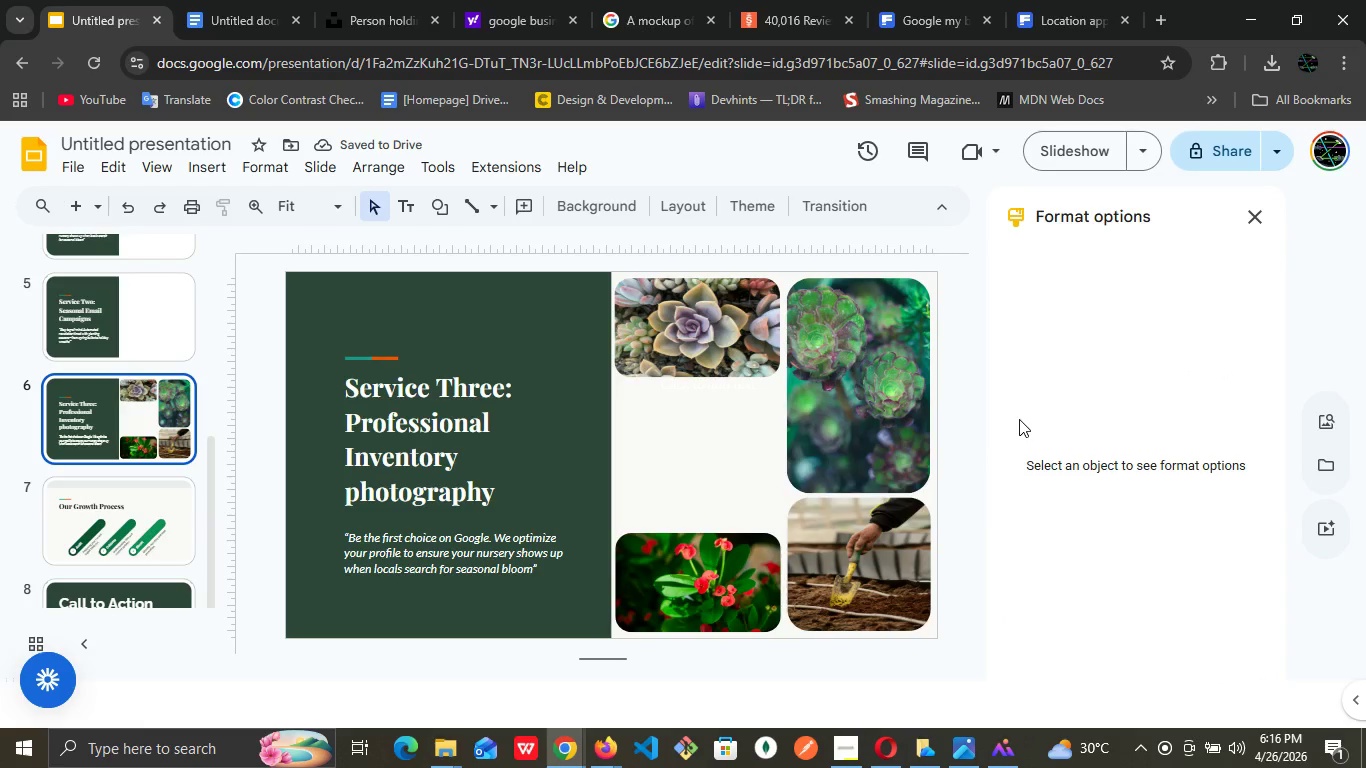 
left_click([1023, 413])
 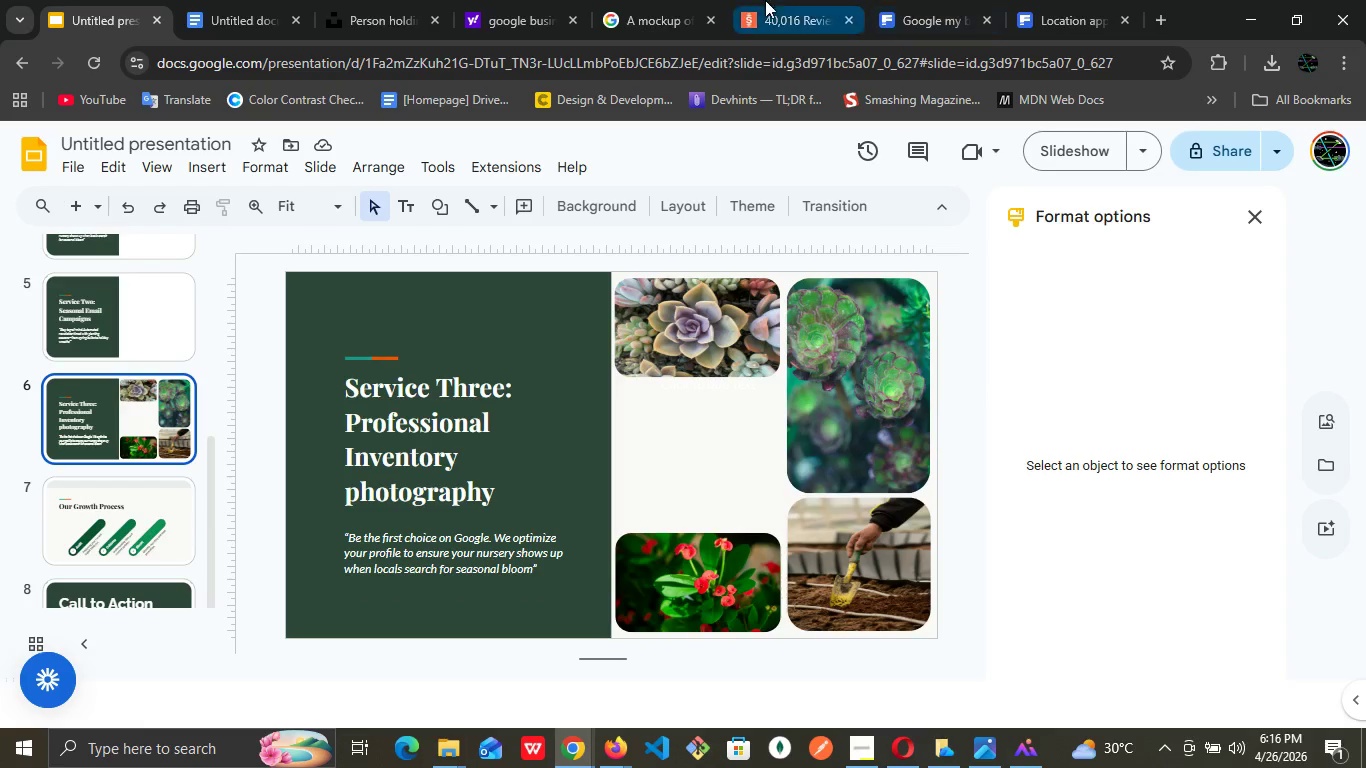 
wait(5.12)
 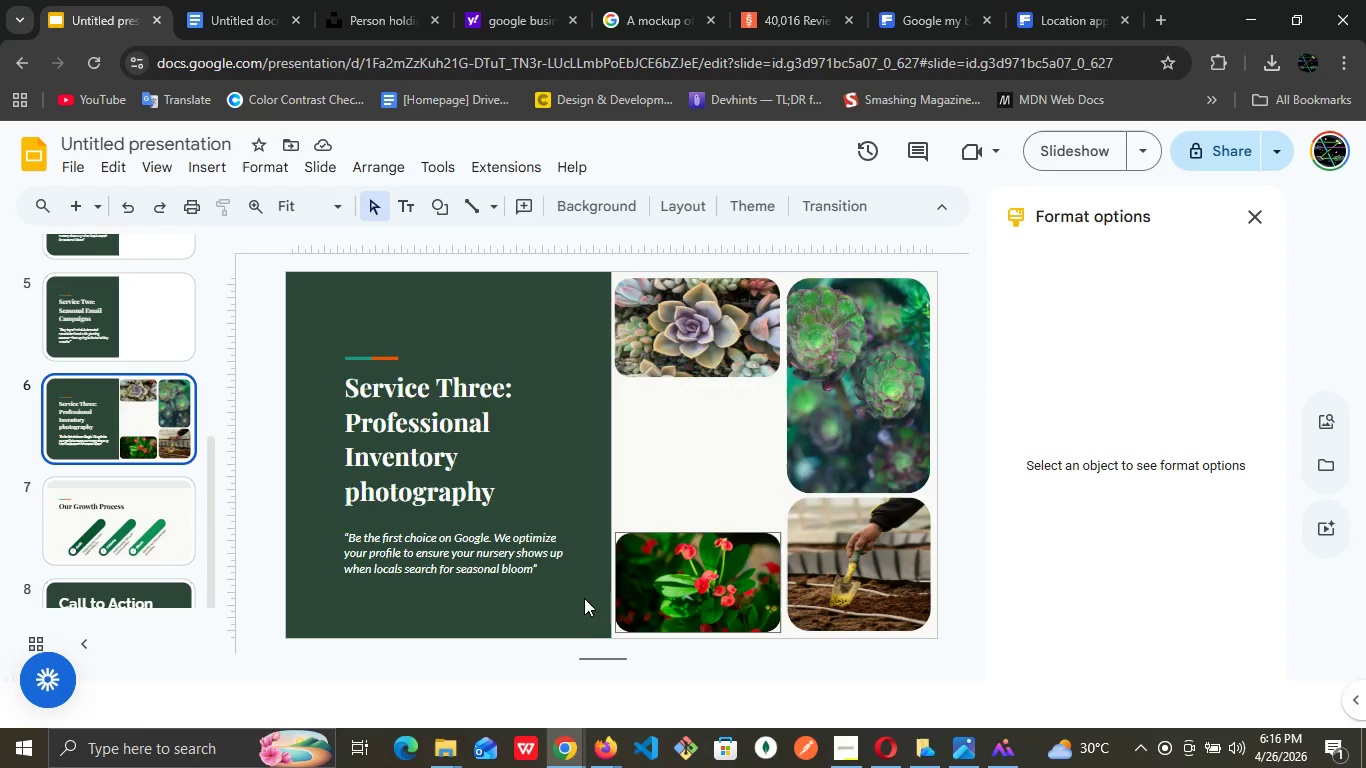 
left_click([396, 0])
 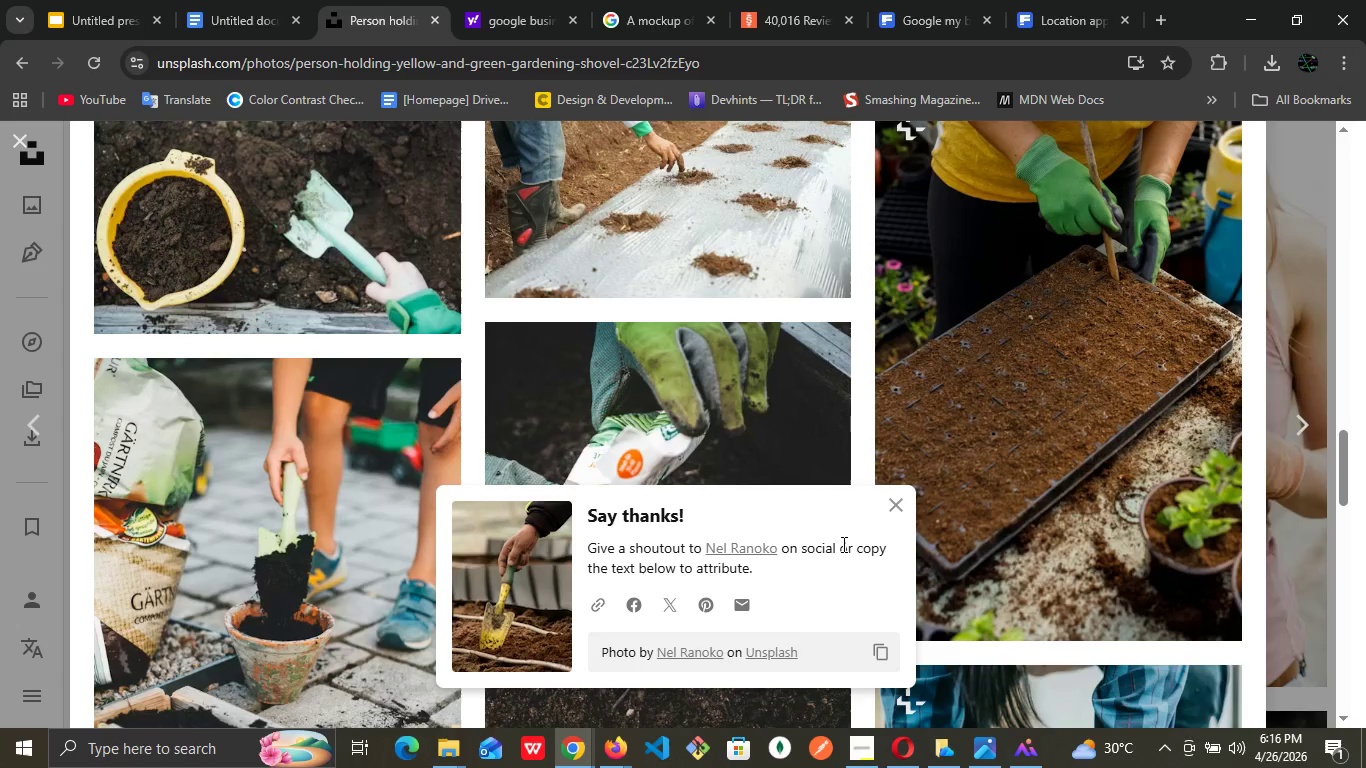 
left_click([894, 505])
 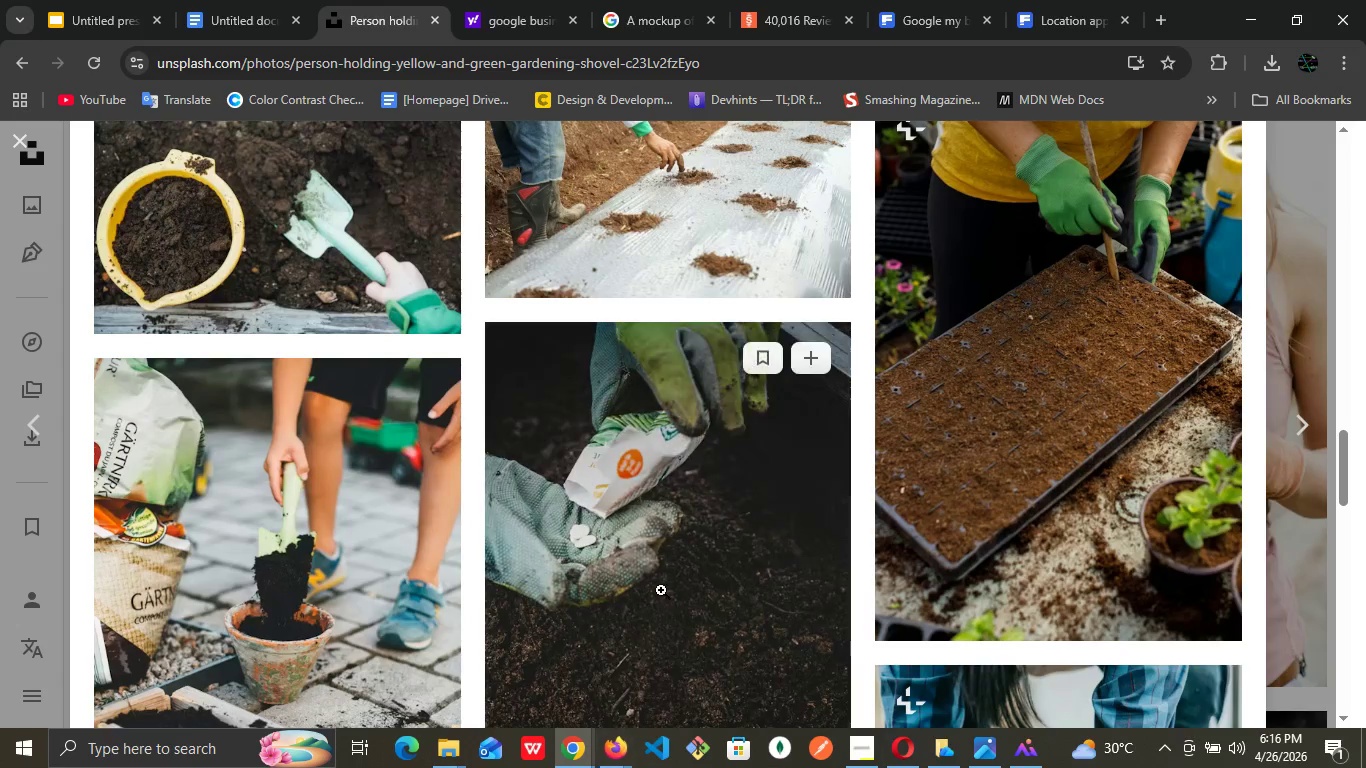 
scroll: coordinate [787, 504], scroll_direction: down, amount: 9.0
 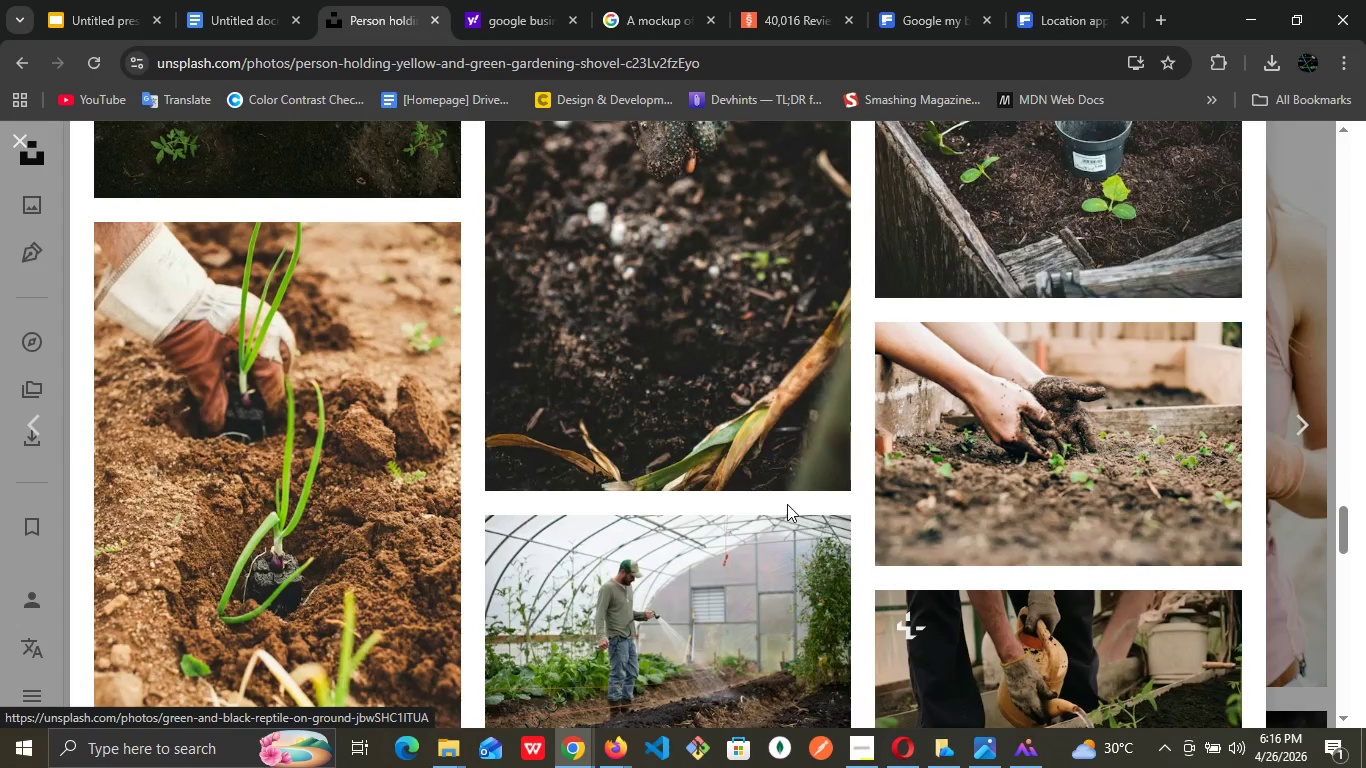 
scroll: coordinate [787, 504], scroll_direction: down, amount: 2.0
 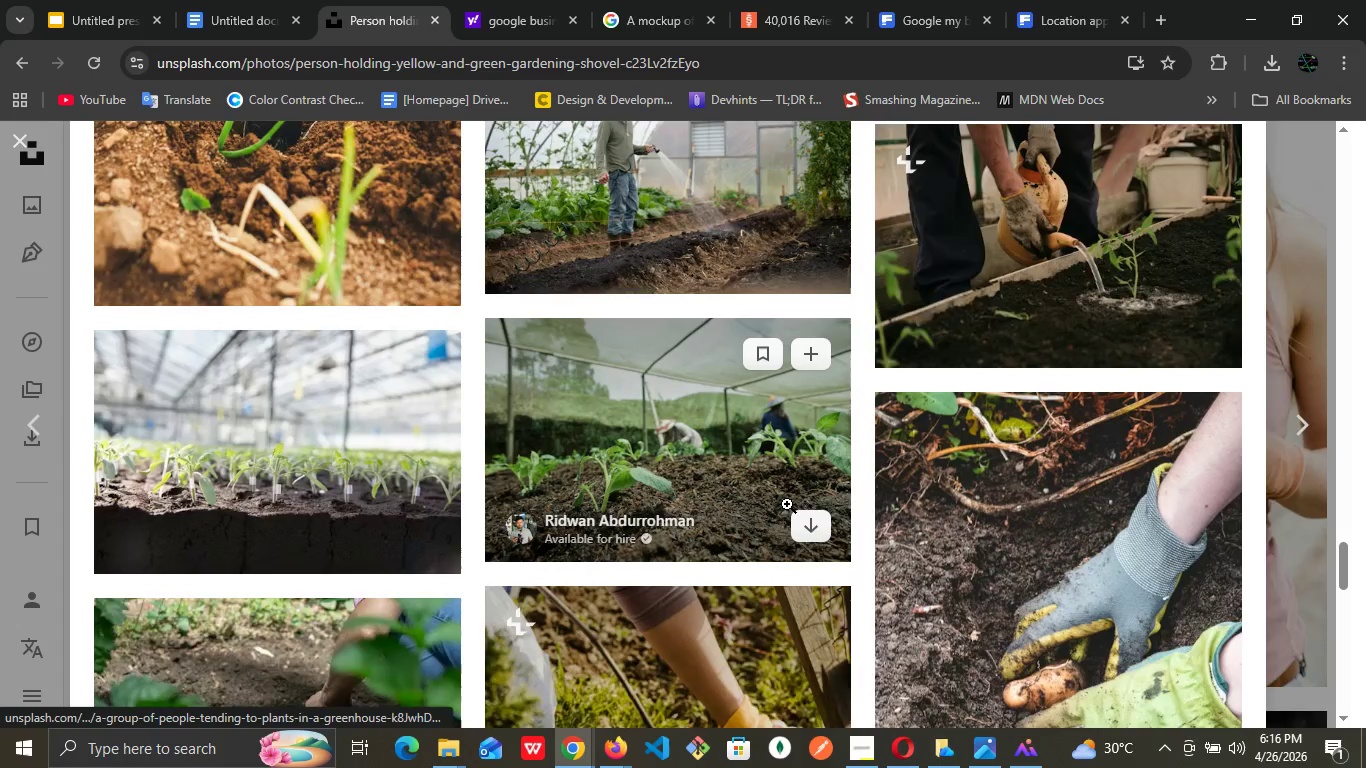 
scroll: coordinate [787, 504], scroll_direction: up, amount: 2.0
 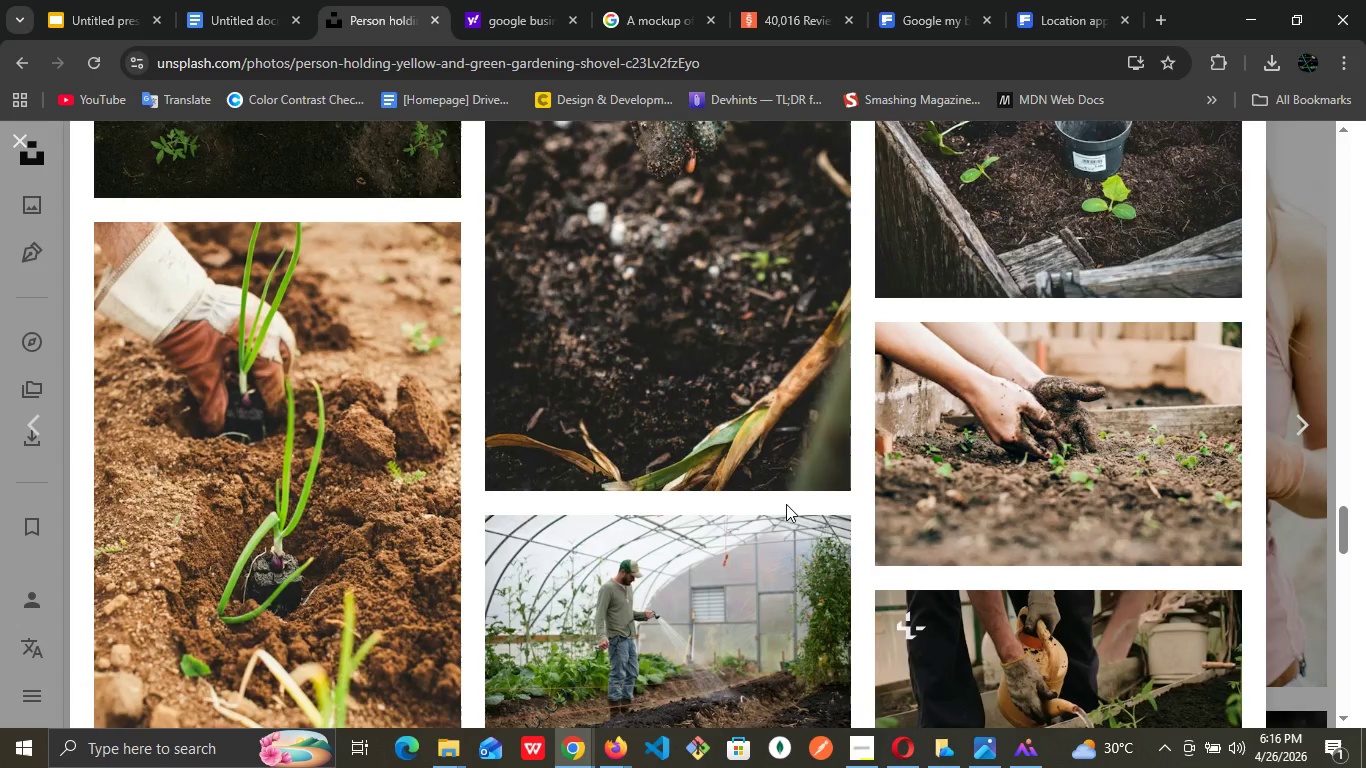 
scroll: coordinate [786, 504], scroll_direction: down, amount: 1.0
 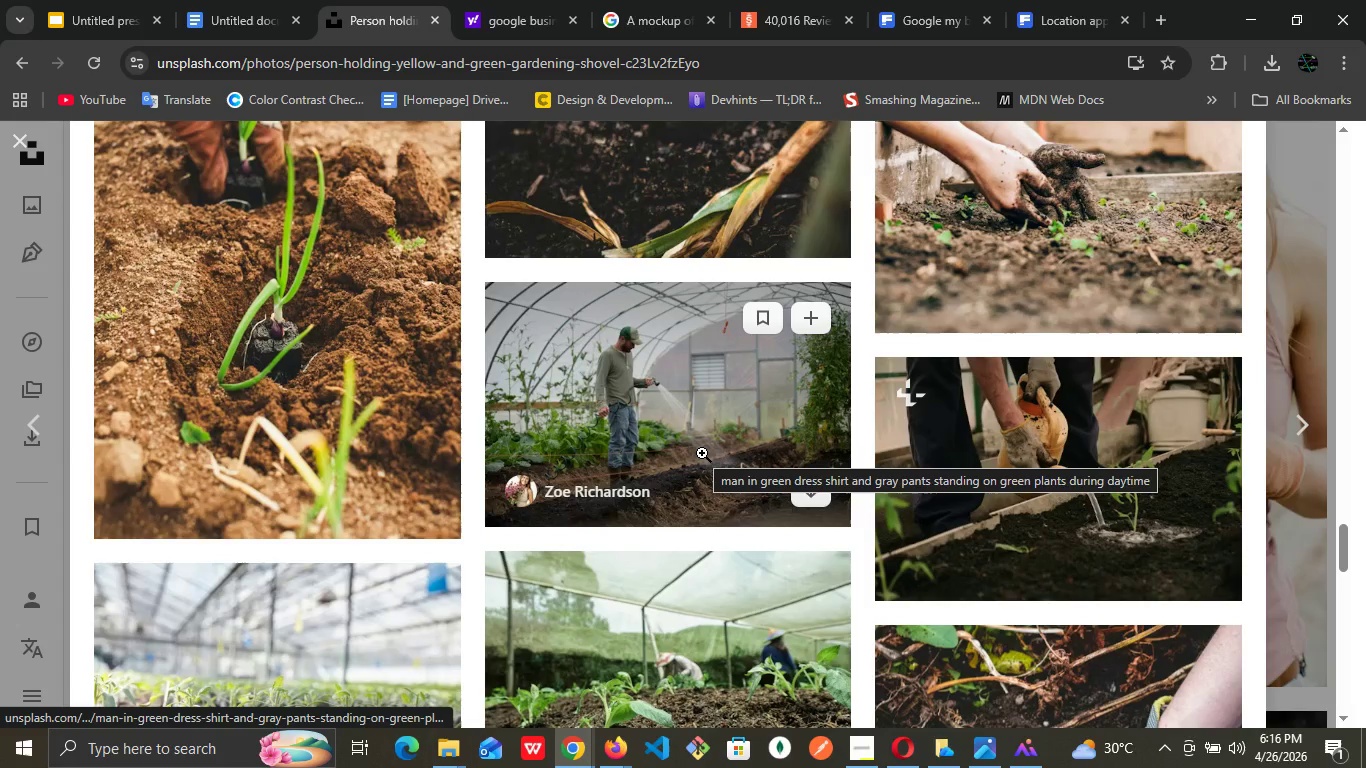 
scroll: coordinate [699, 453], scroll_direction: up, amount: 1.0
 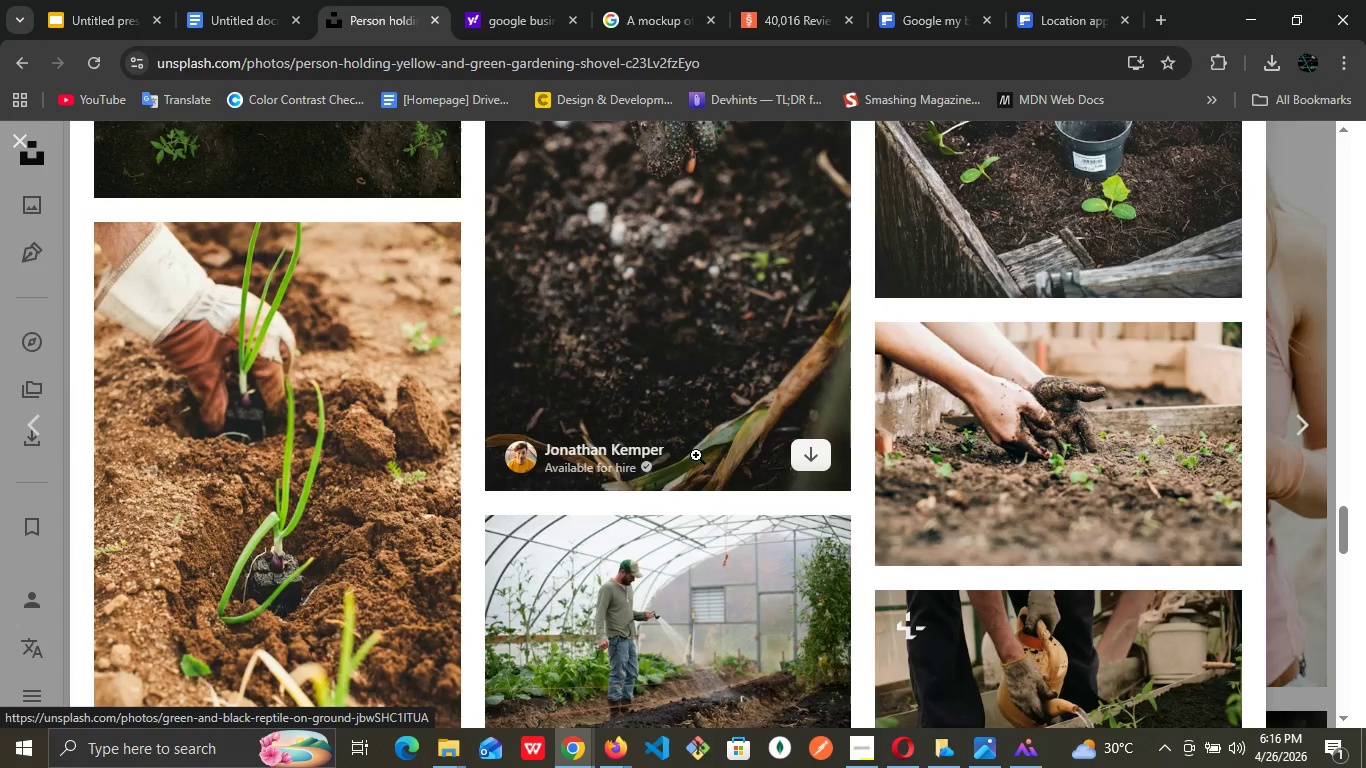 
scroll: coordinate [573, 571], scroll_direction: down, amount: 7.0
 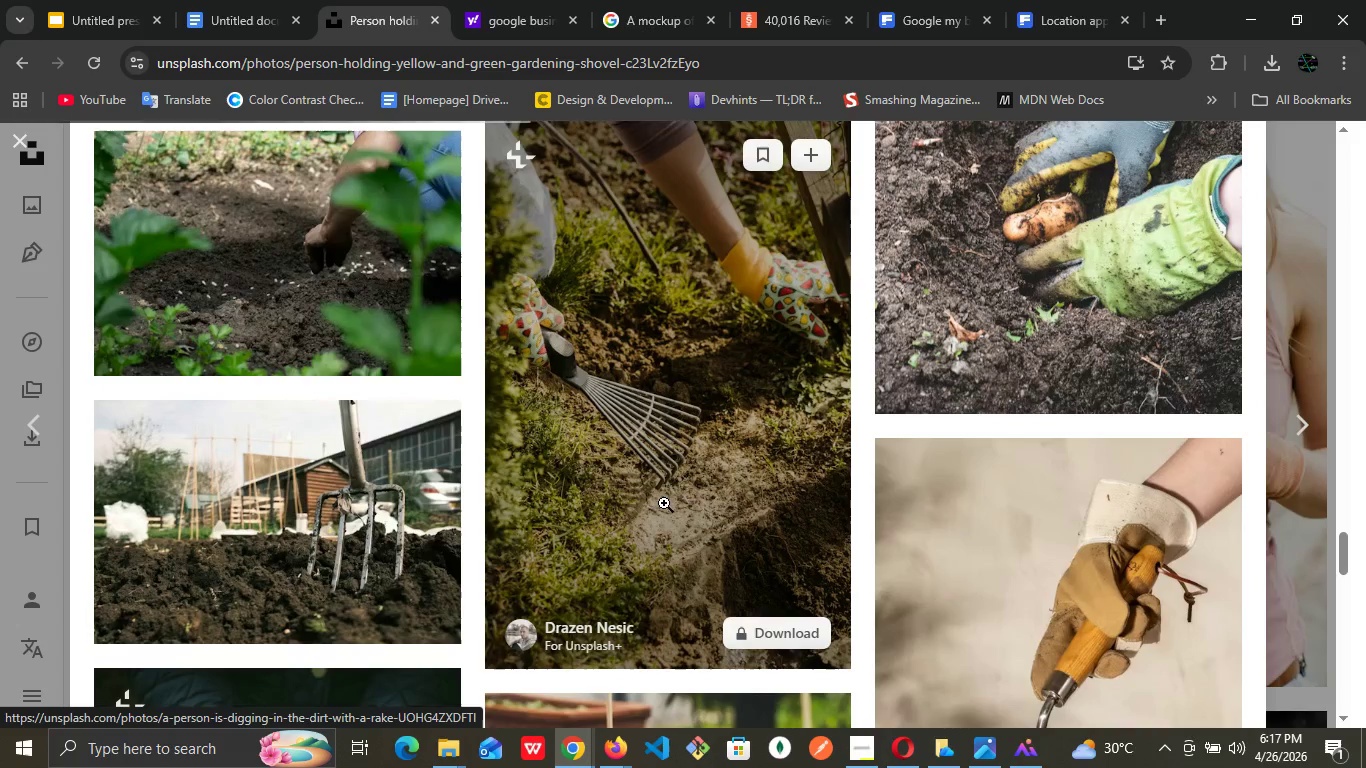 
scroll: coordinate [666, 505], scroll_direction: up, amount: 2.0
 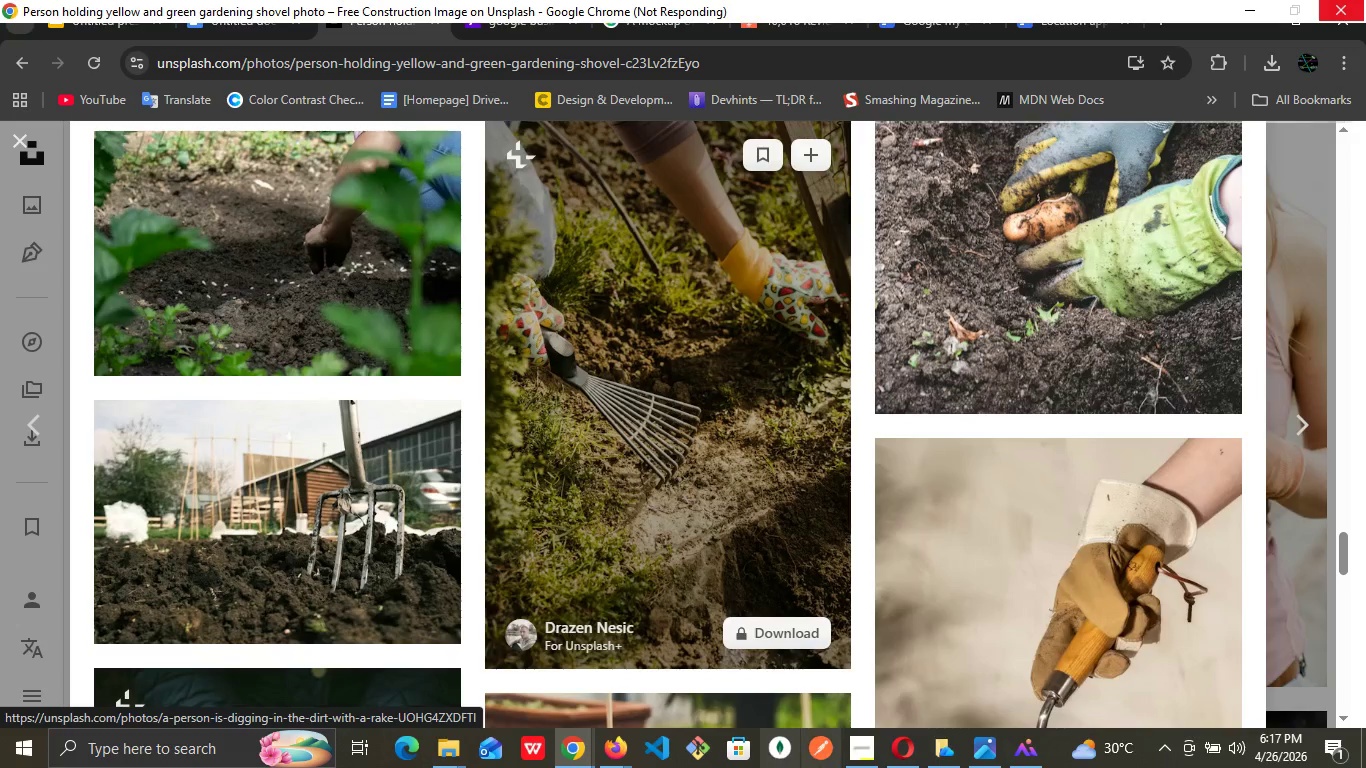 
left_click([868, 749])